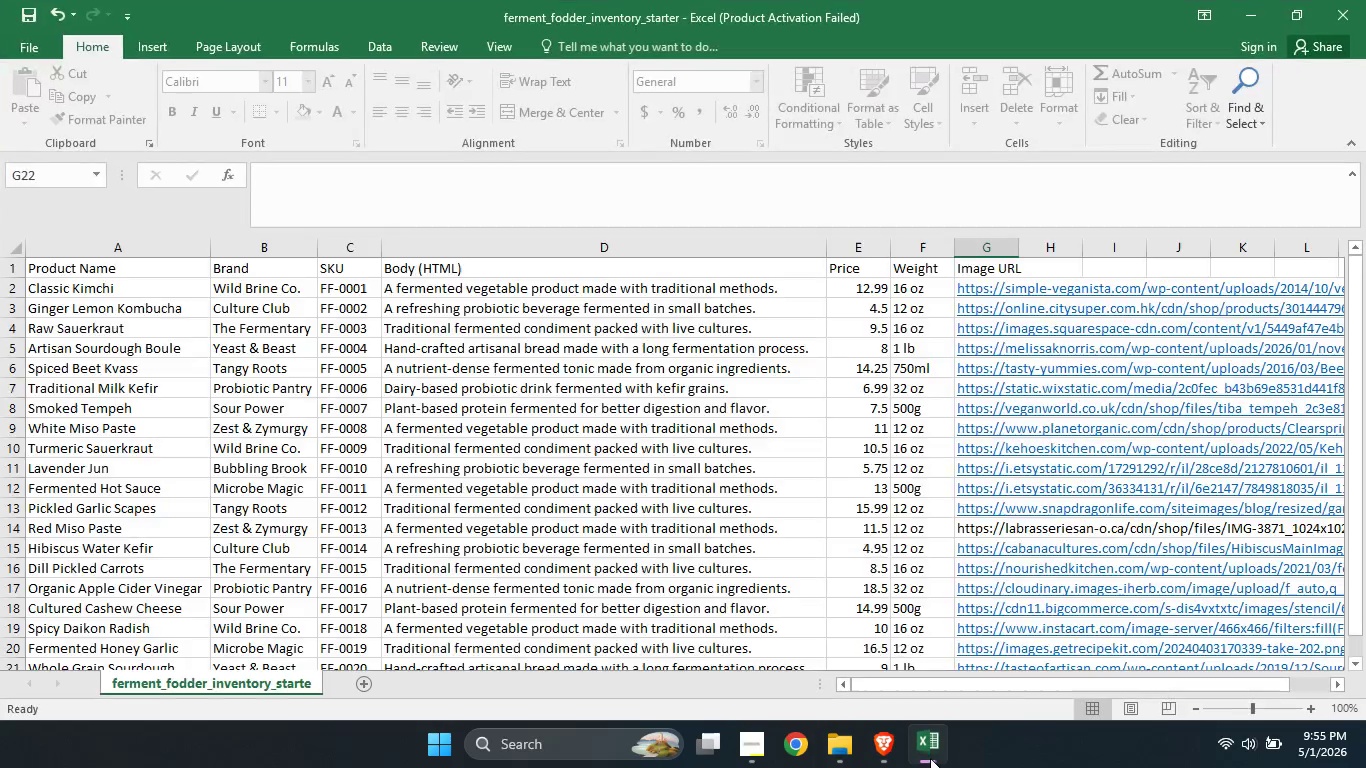 
left_click([930, 758])
 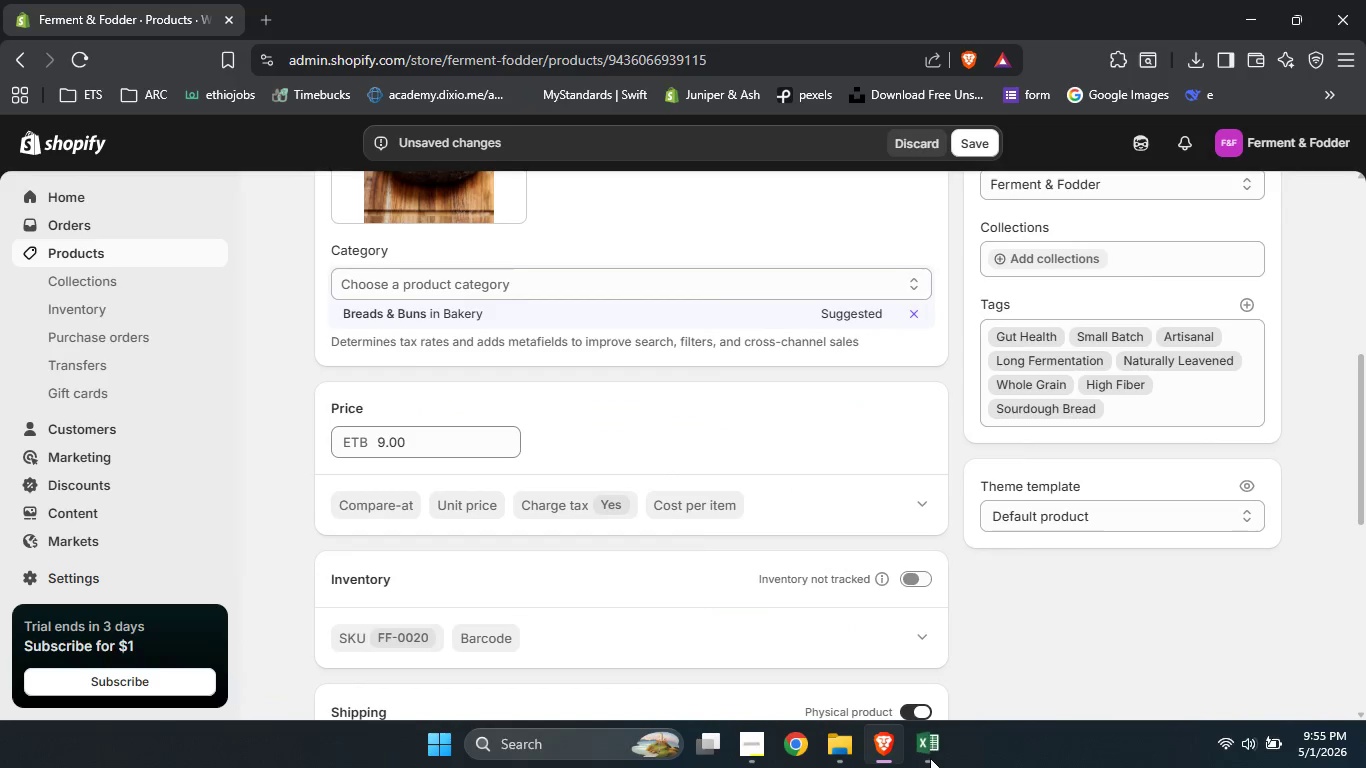 
left_click([930, 758])
 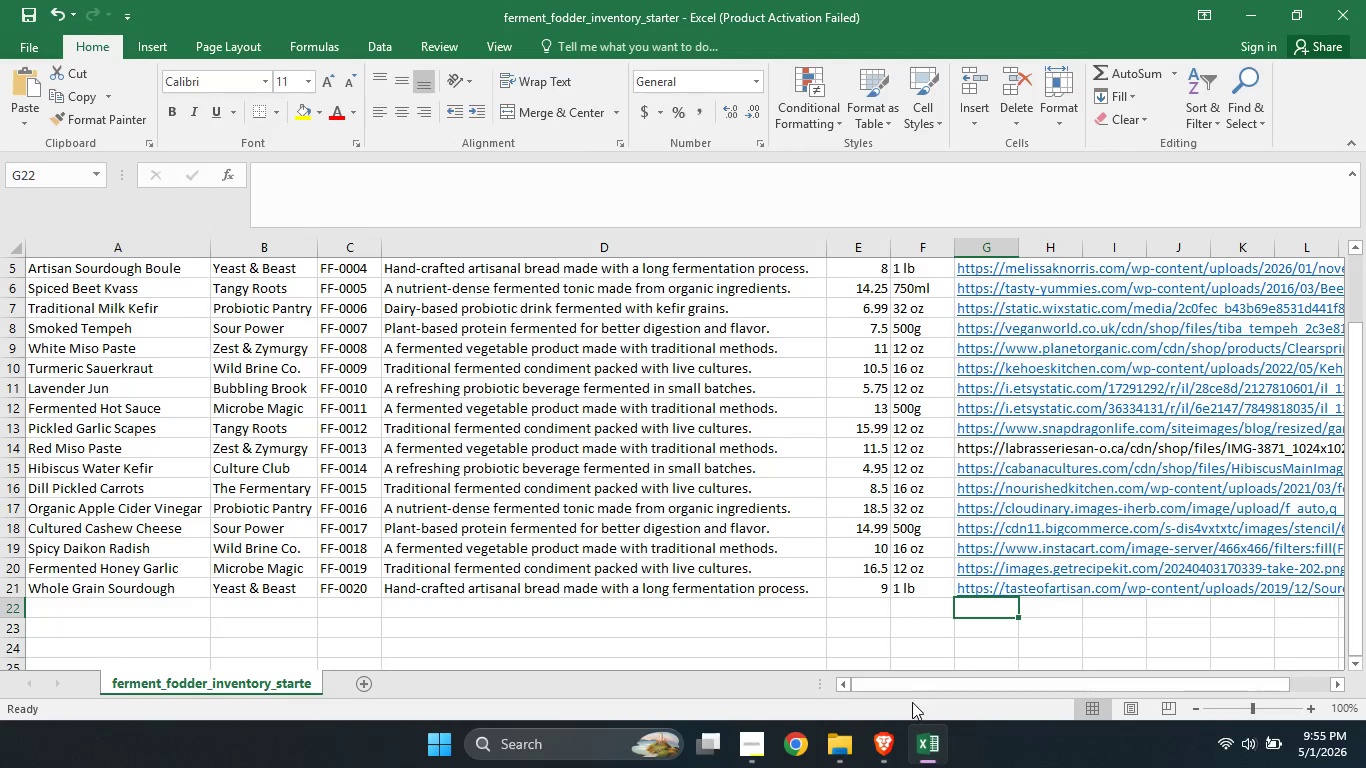 
left_click([925, 727])
 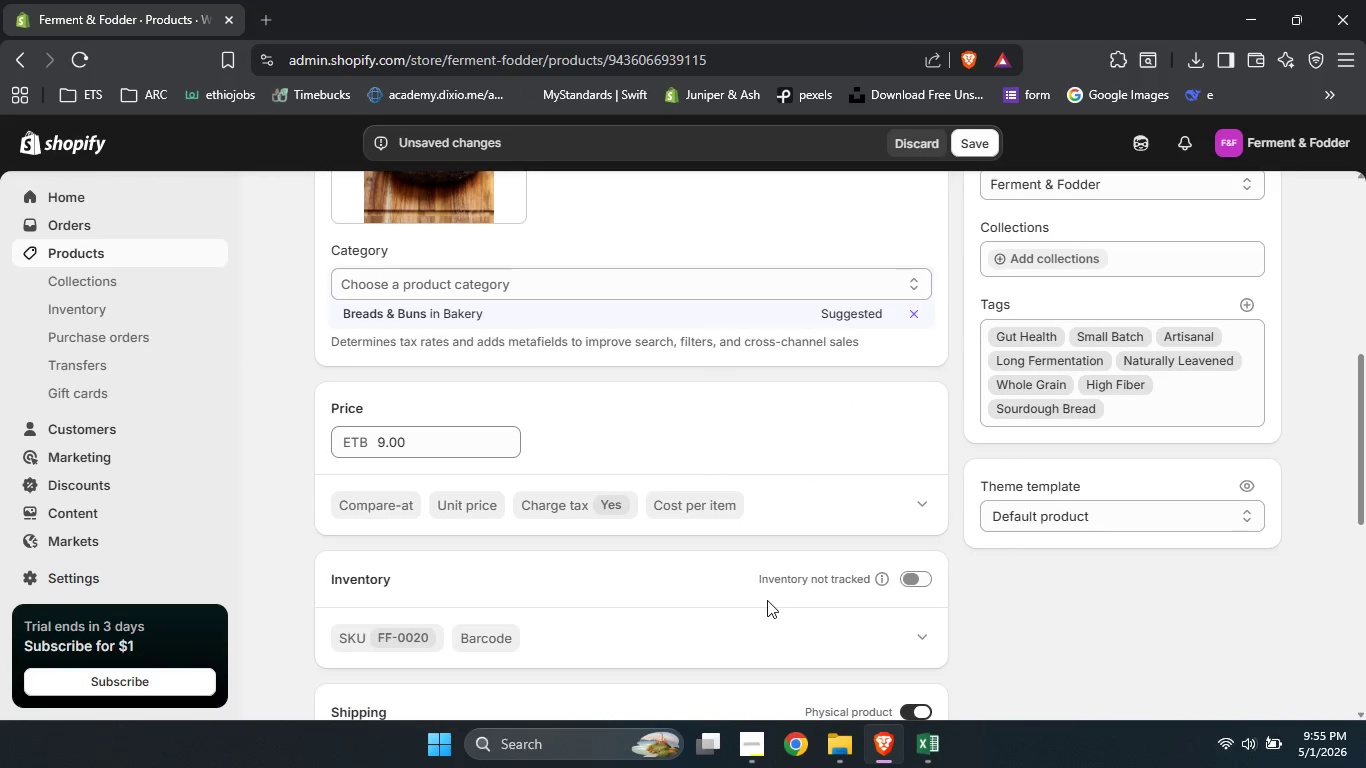 
scroll: coordinate [767, 600], scroll_direction: down, amount: 2.0
 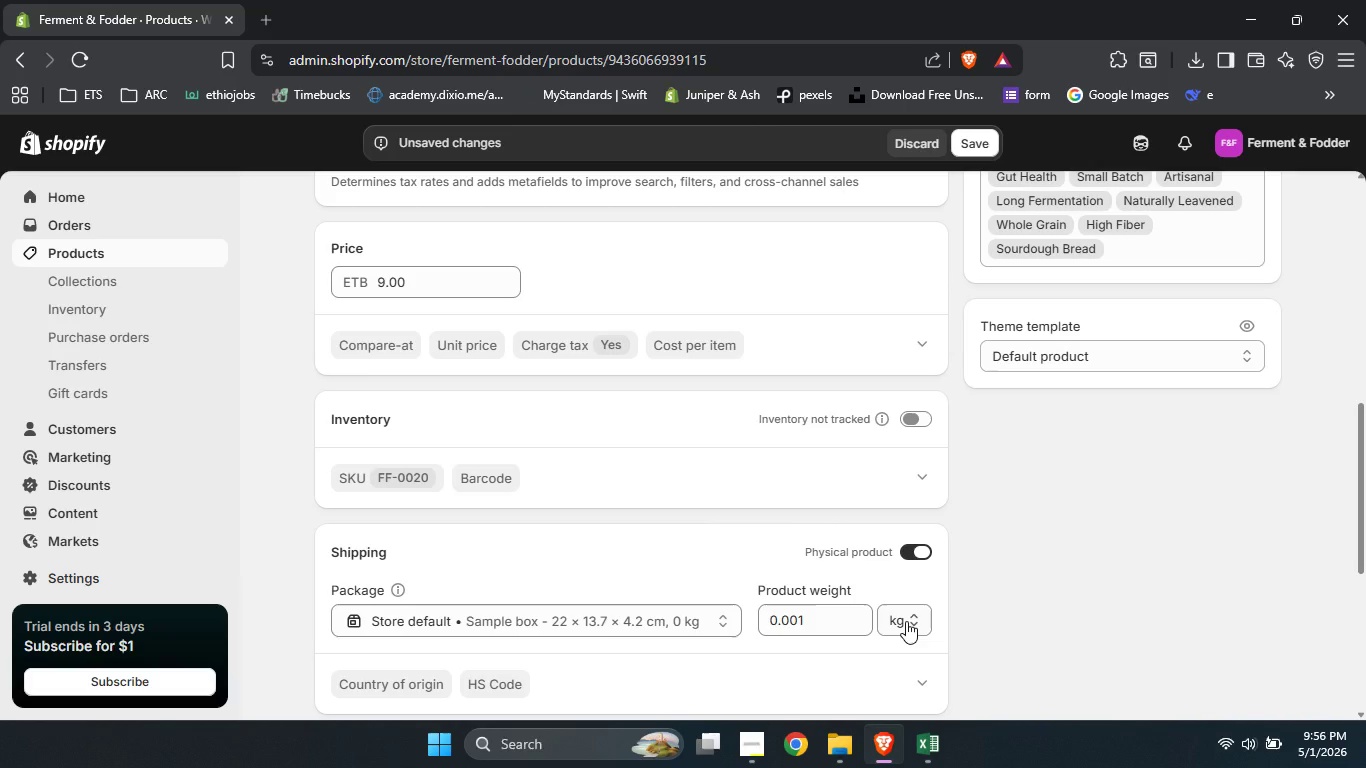 
left_click([906, 621])
 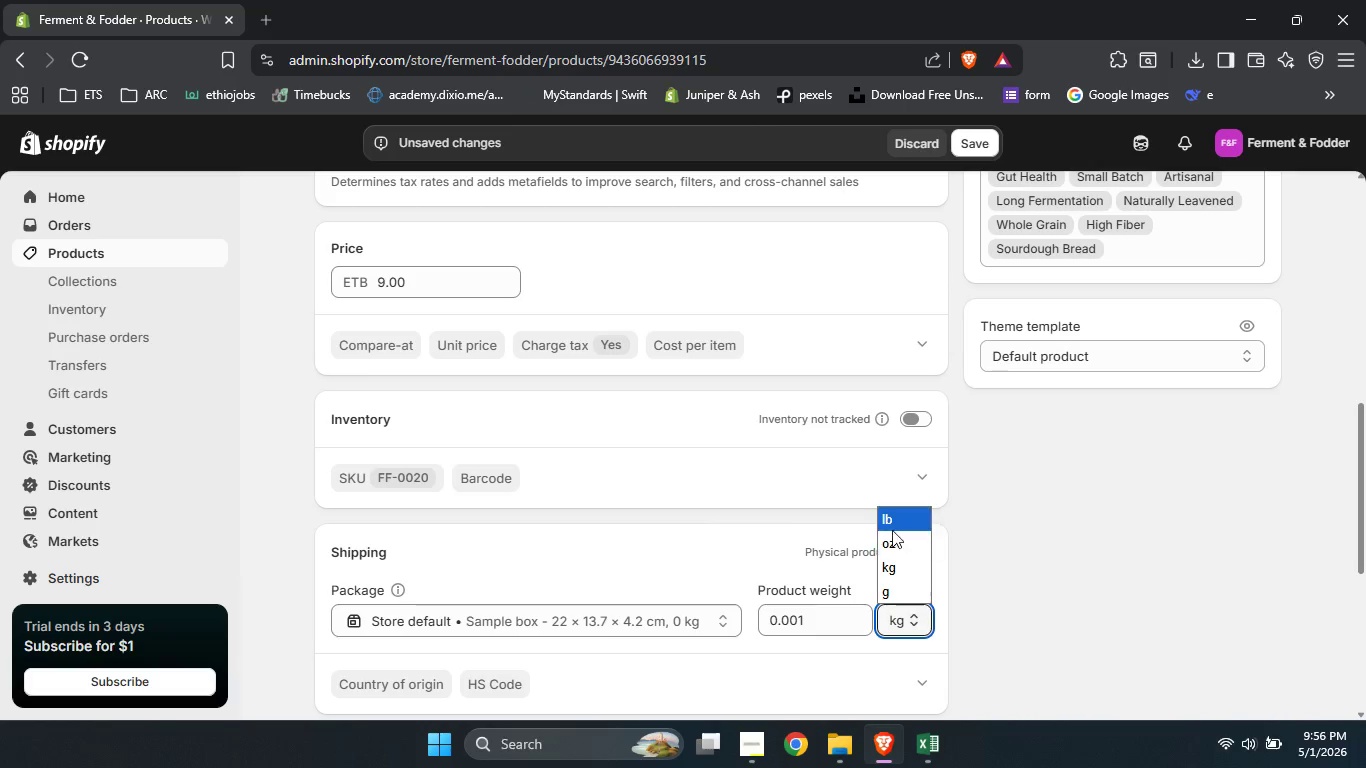 
left_click([892, 530])
 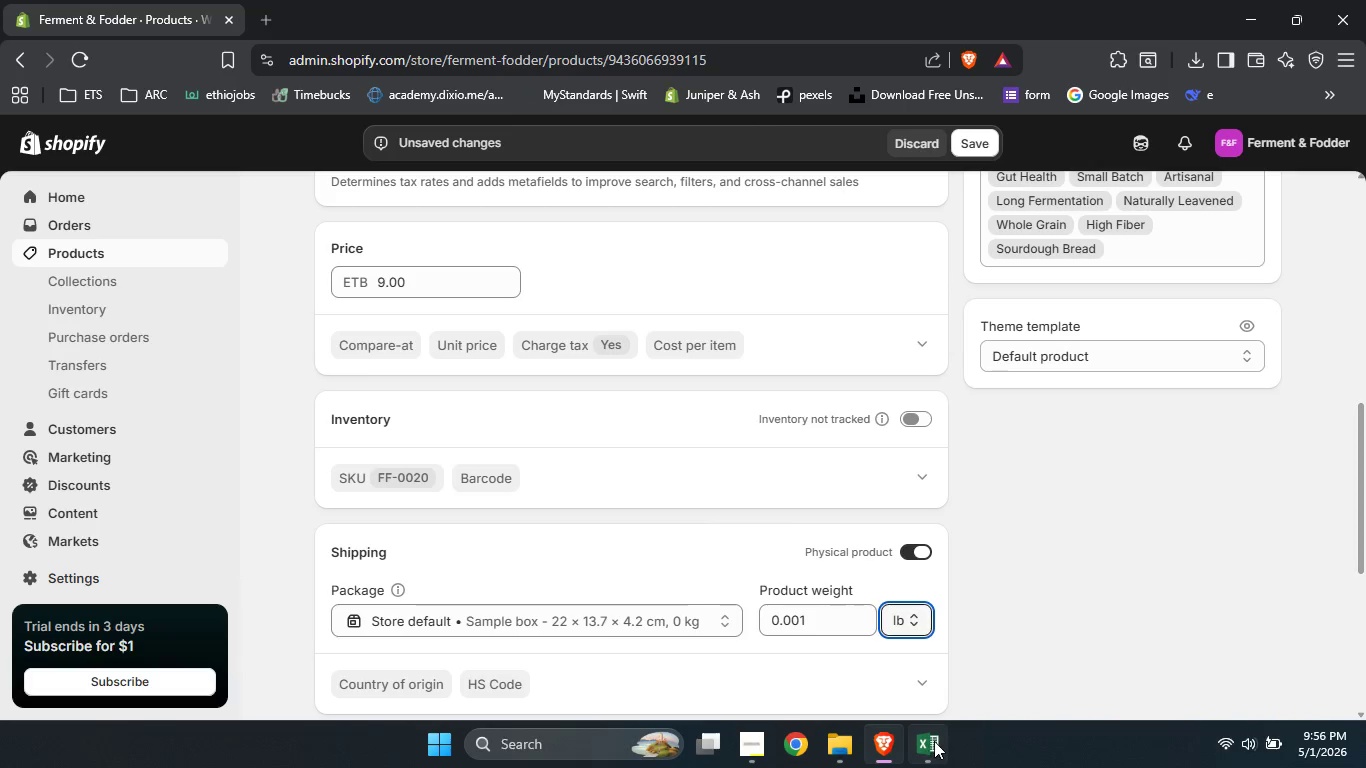 
left_click([934, 741])
 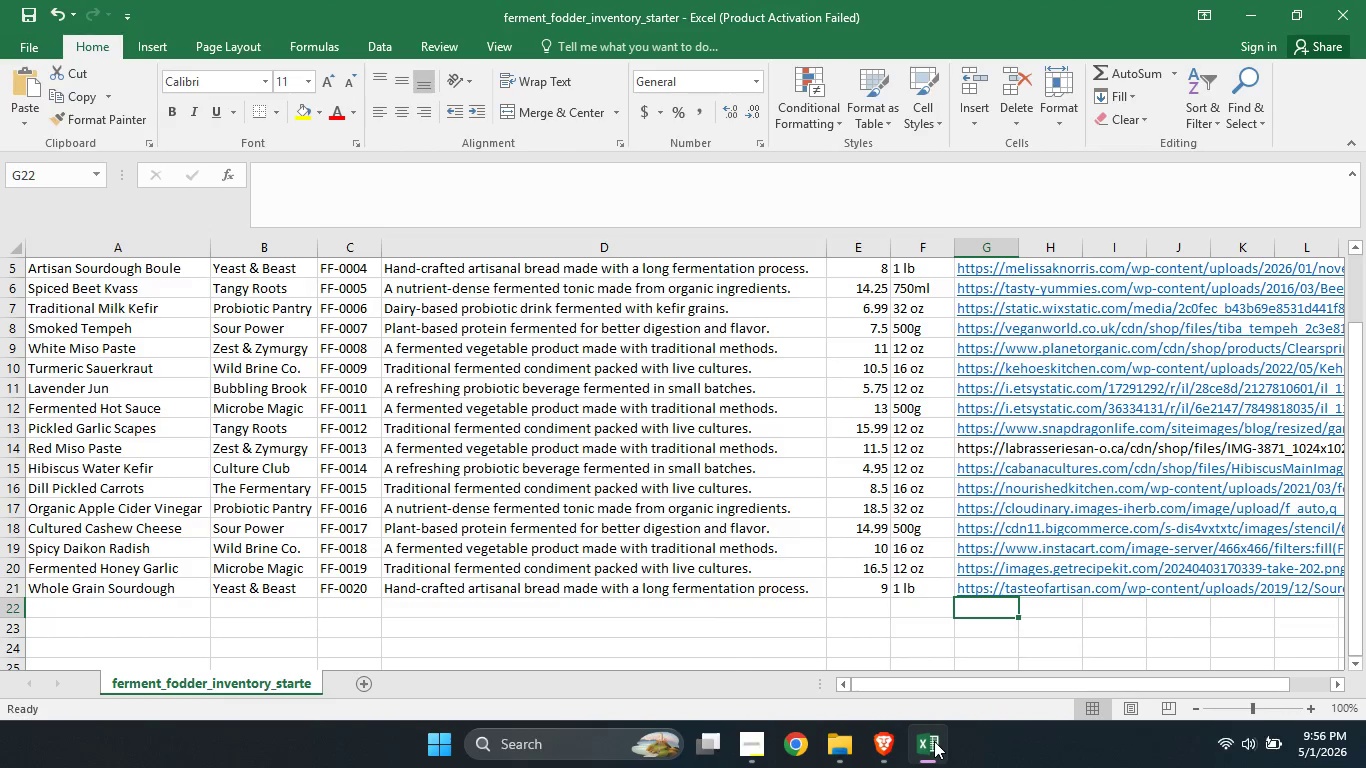 
left_click([934, 741])
 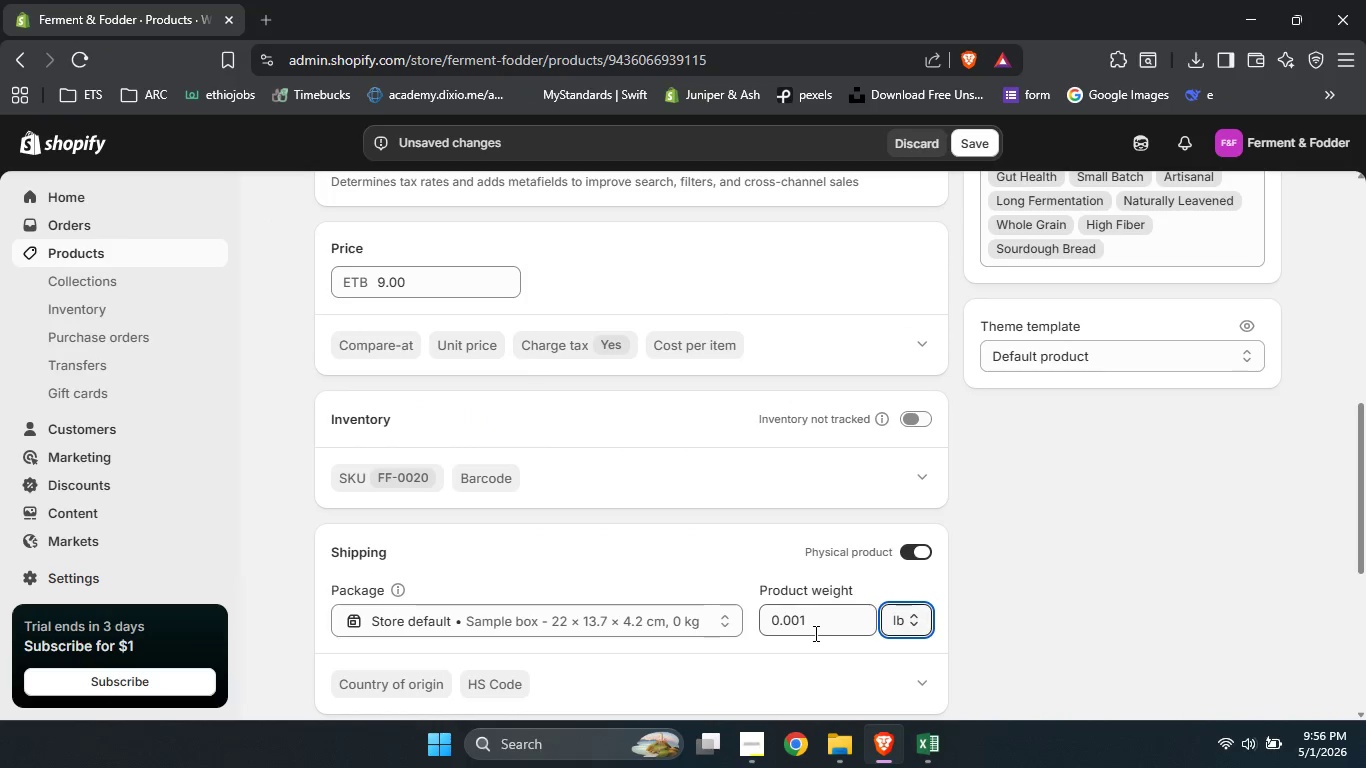 
left_click_drag(start_coordinate=[814, 633], to_coordinate=[740, 622])
 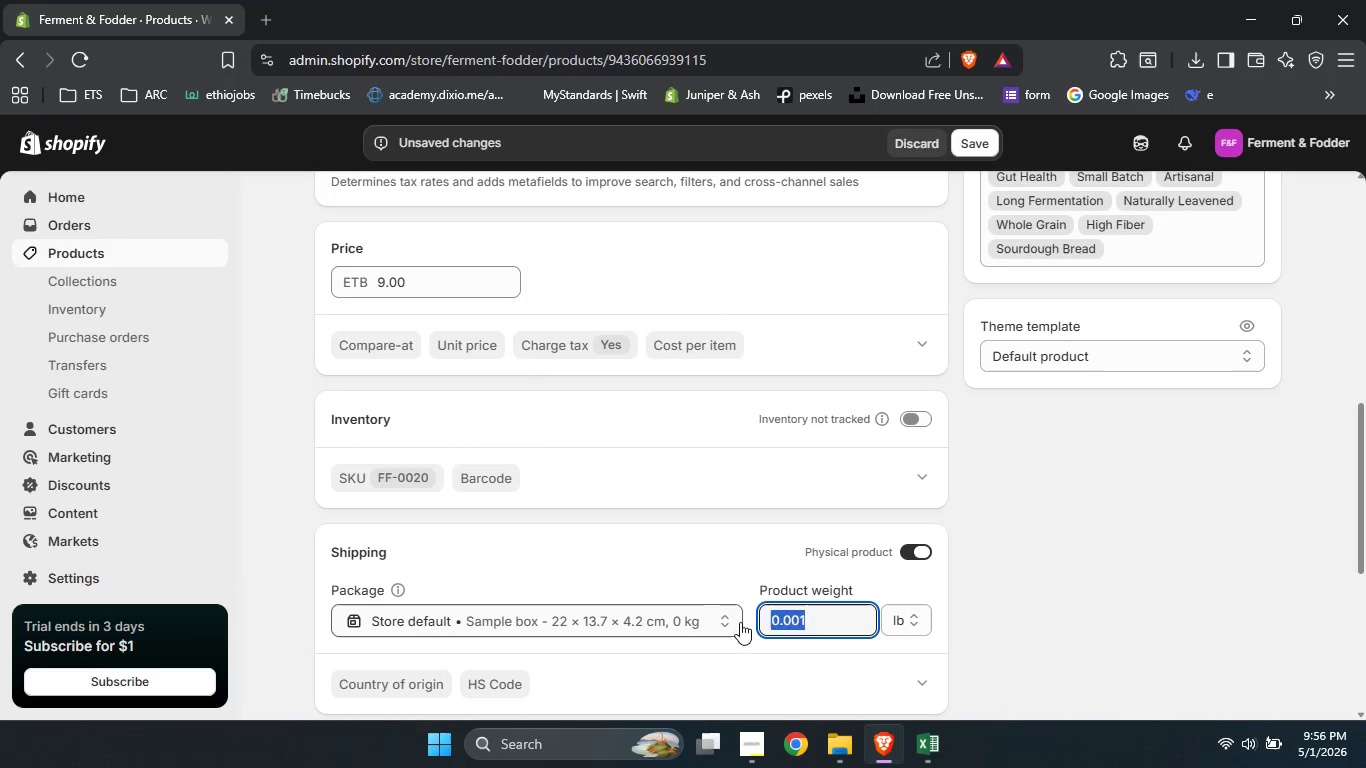 
key(Numpad1)
 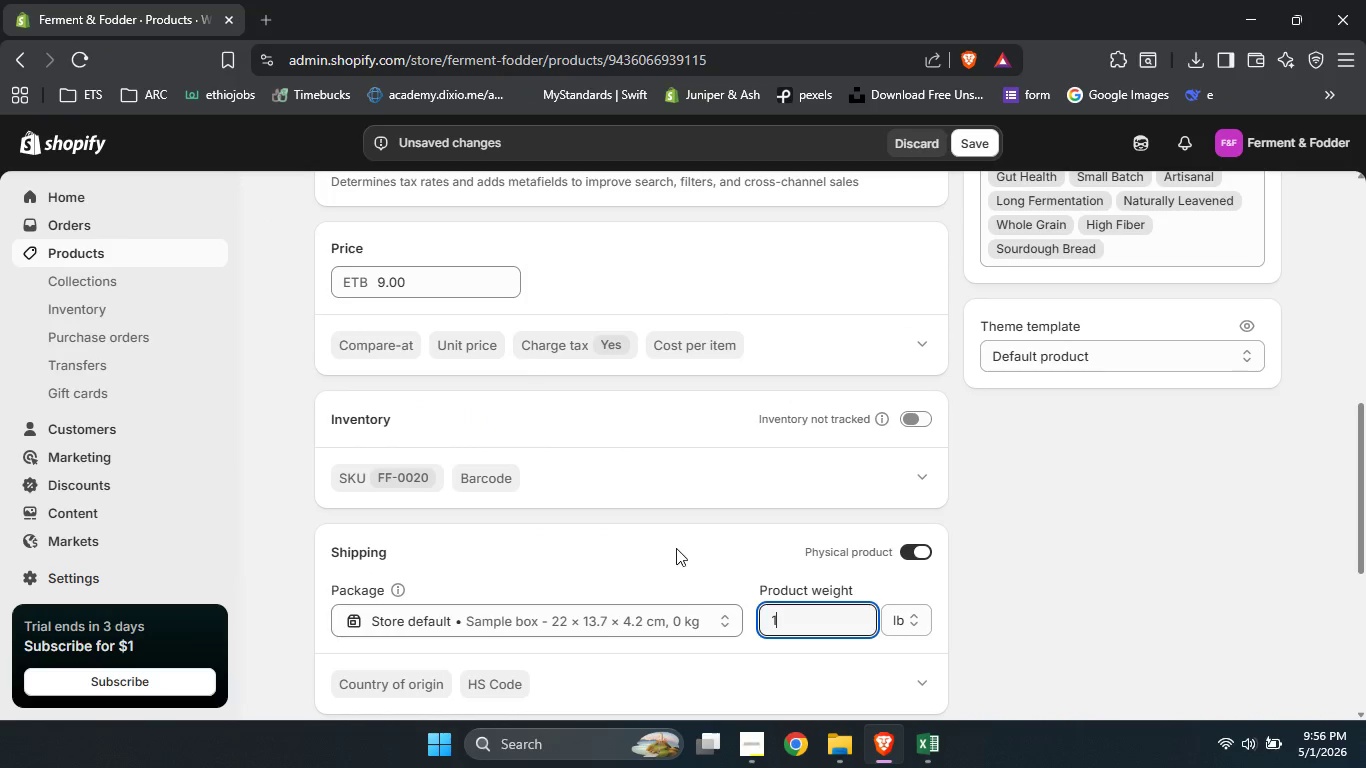 
left_click([676, 548])
 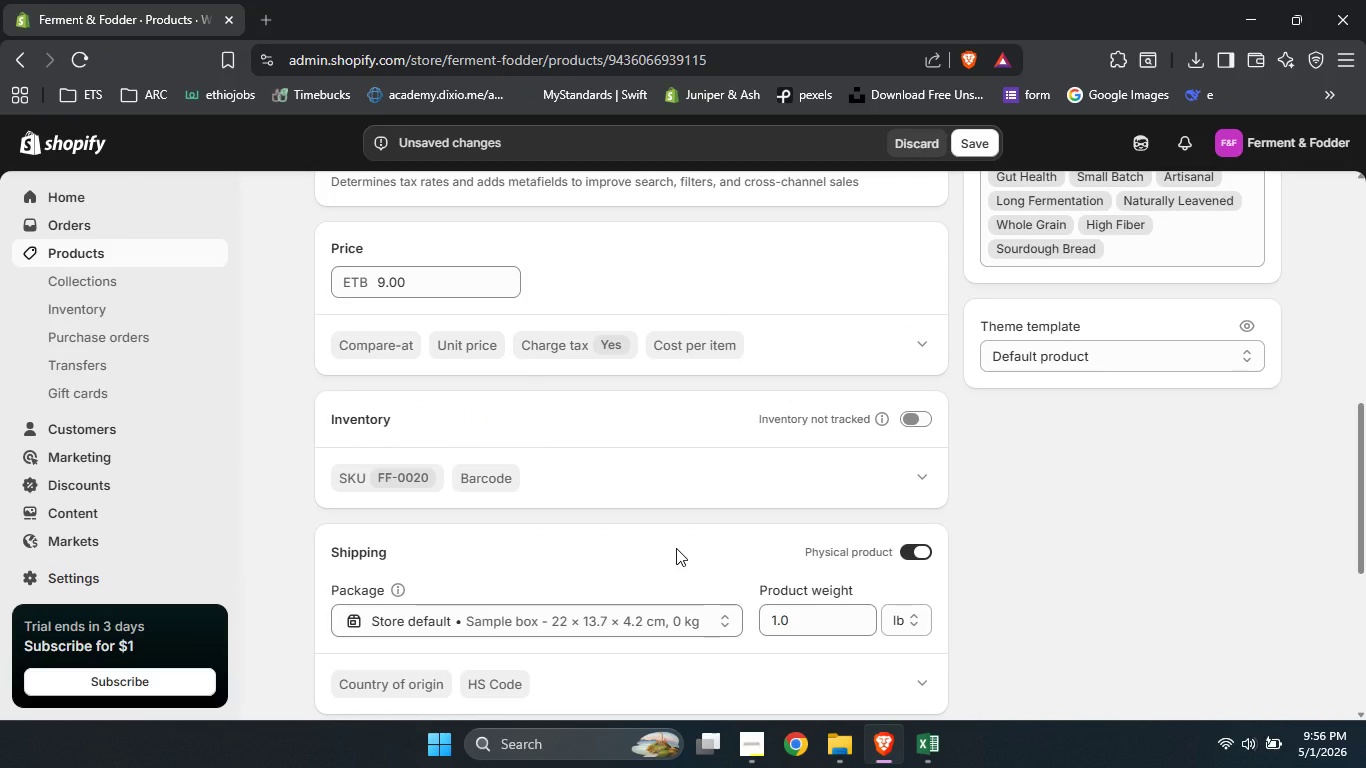 
wait(5.62)
 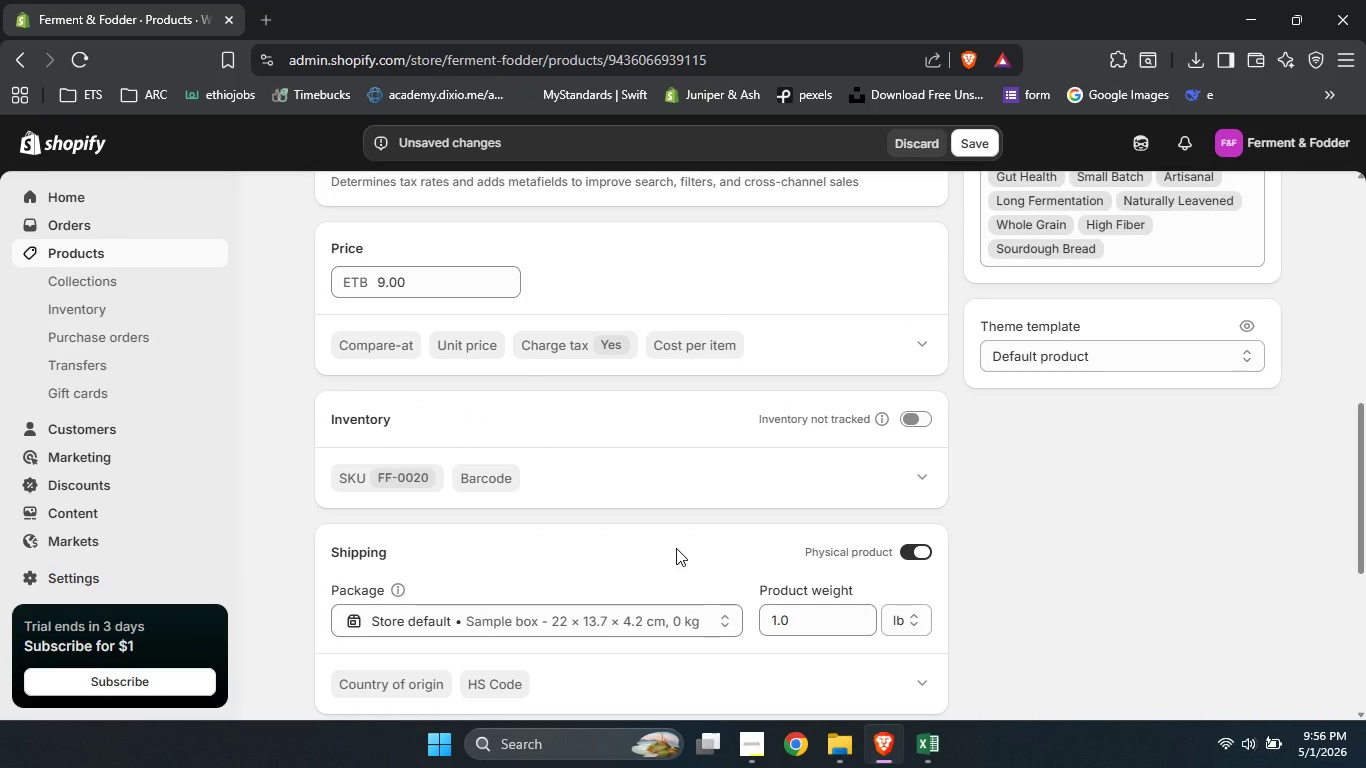 
scroll: coordinate [698, 546], scroll_direction: none, amount: 0.0
 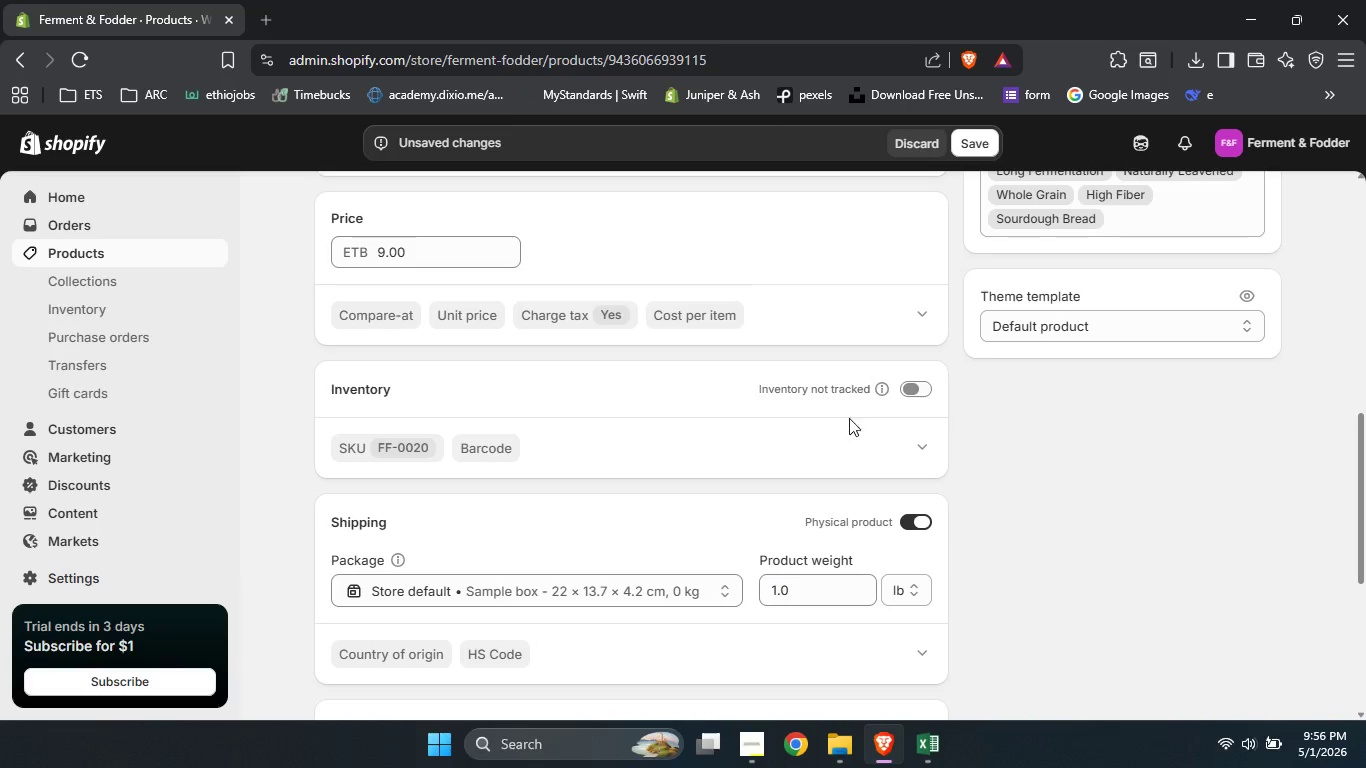 
left_click([918, 388])
 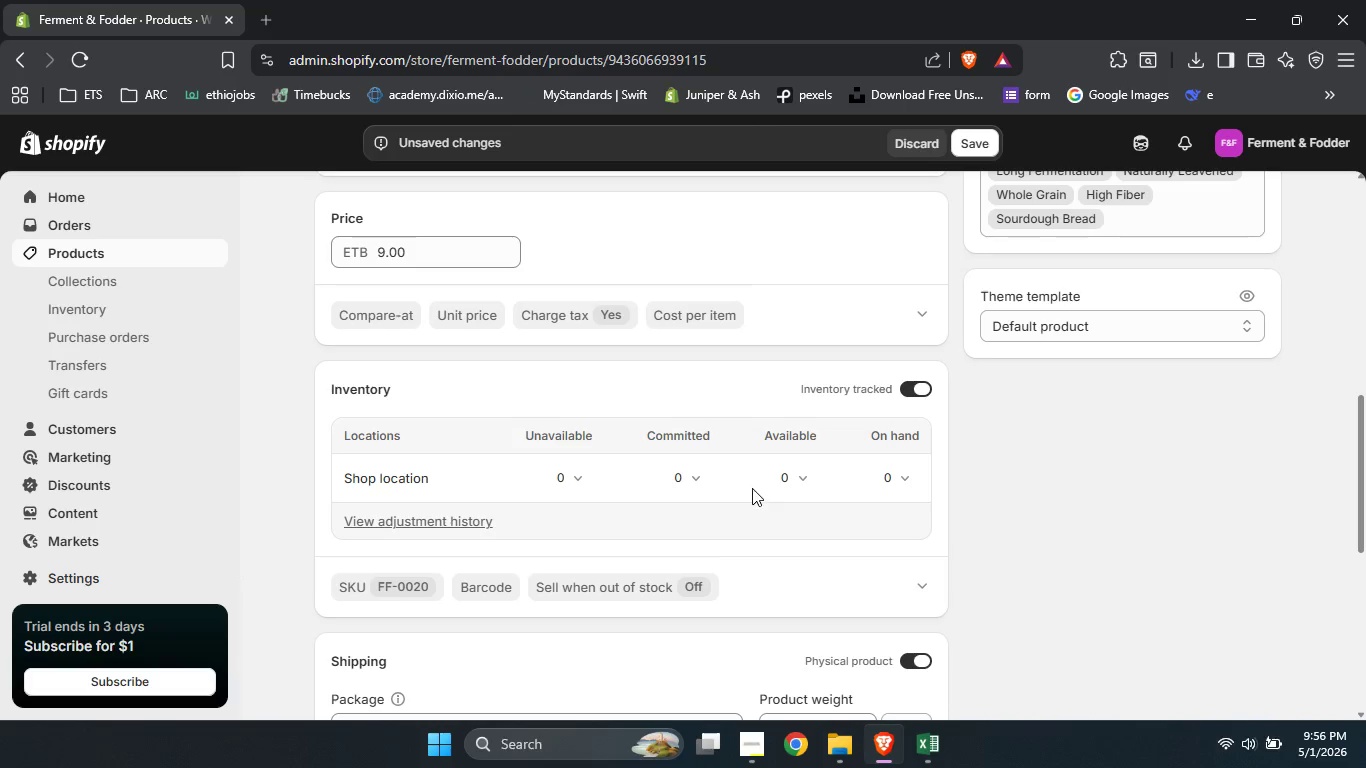 
left_click([811, 482])
 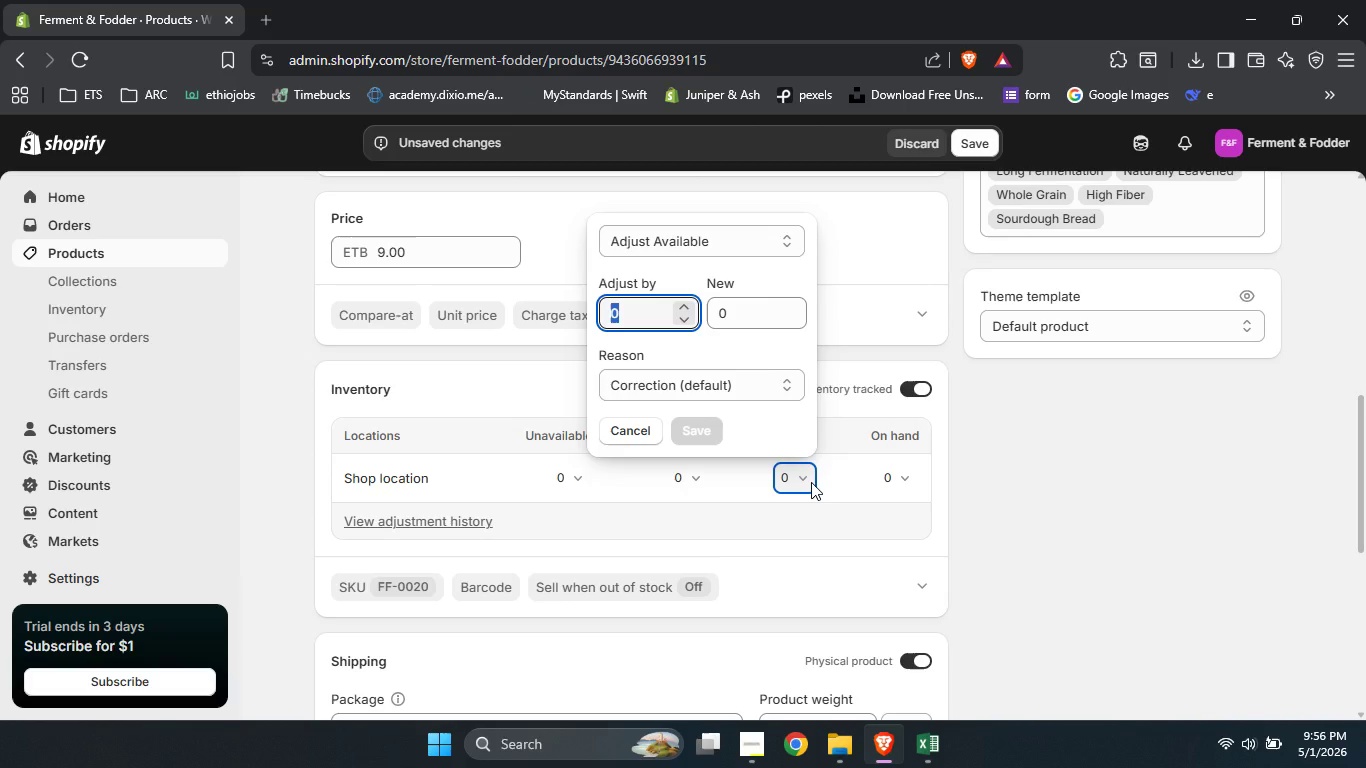 
key(Numpad2)
 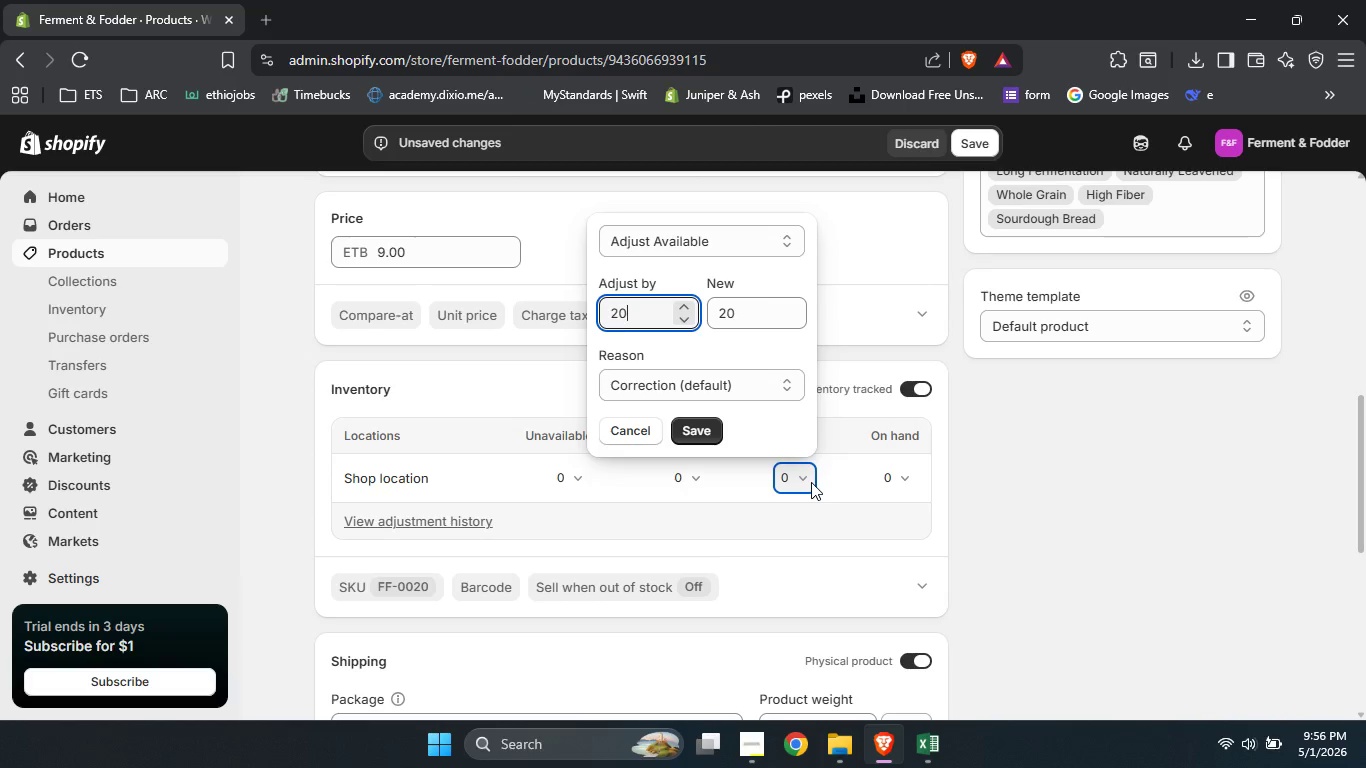 
key(Numpad0)
 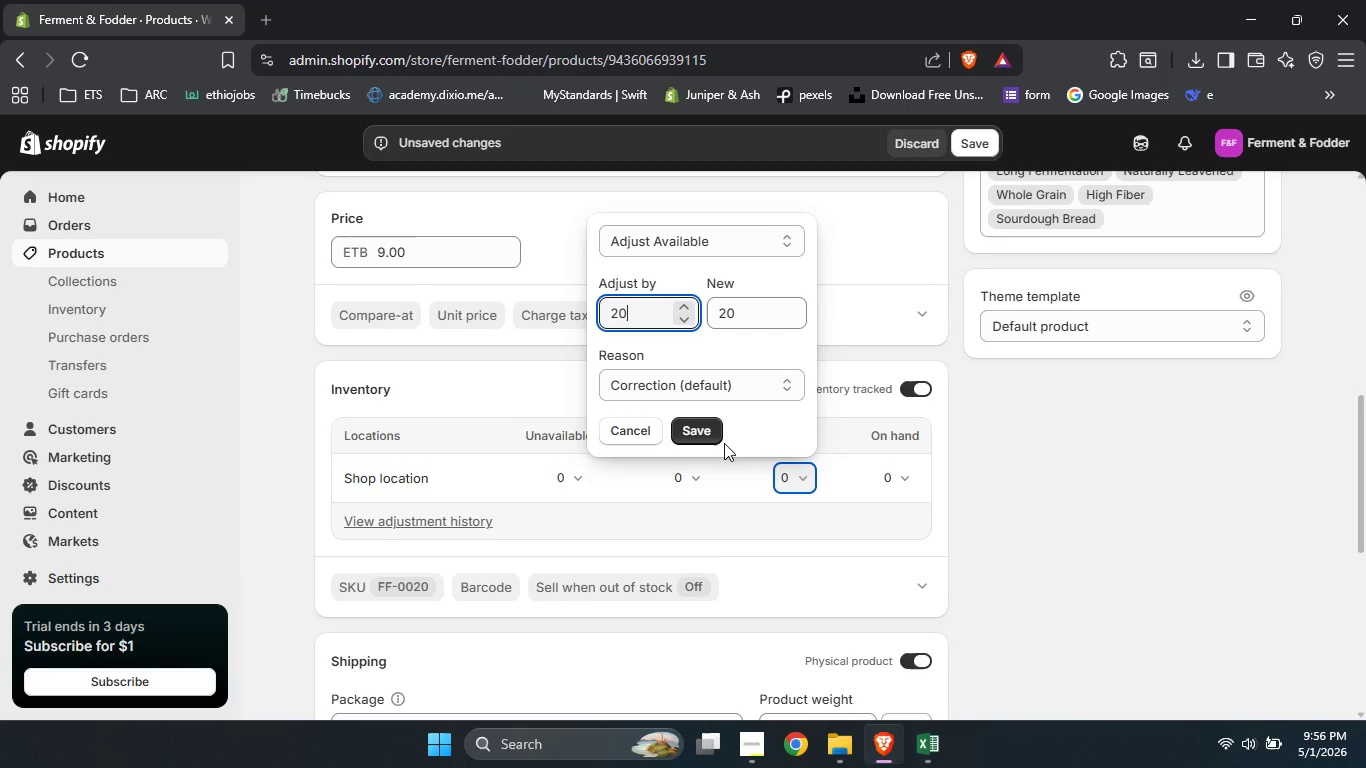 
left_click([713, 440])
 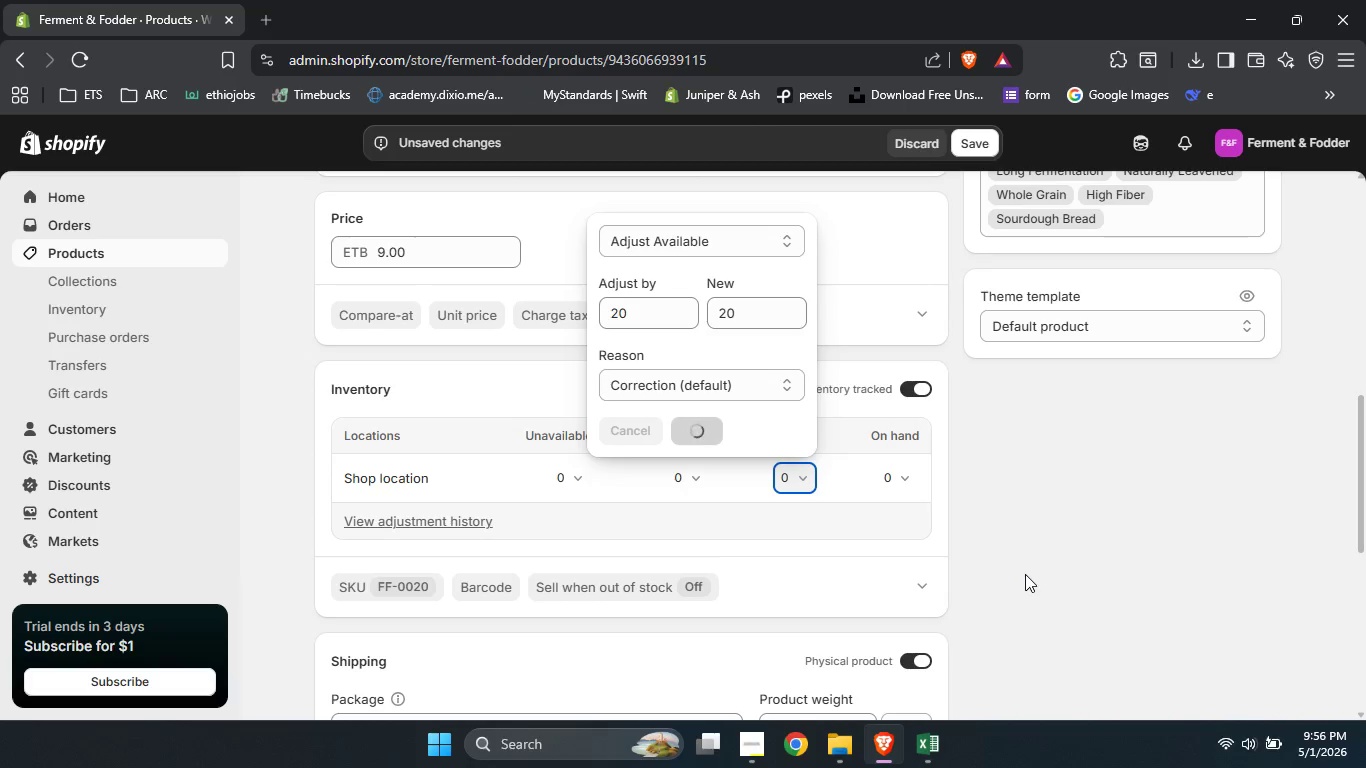 
scroll: coordinate [1025, 573], scroll_direction: down, amount: 8.0
 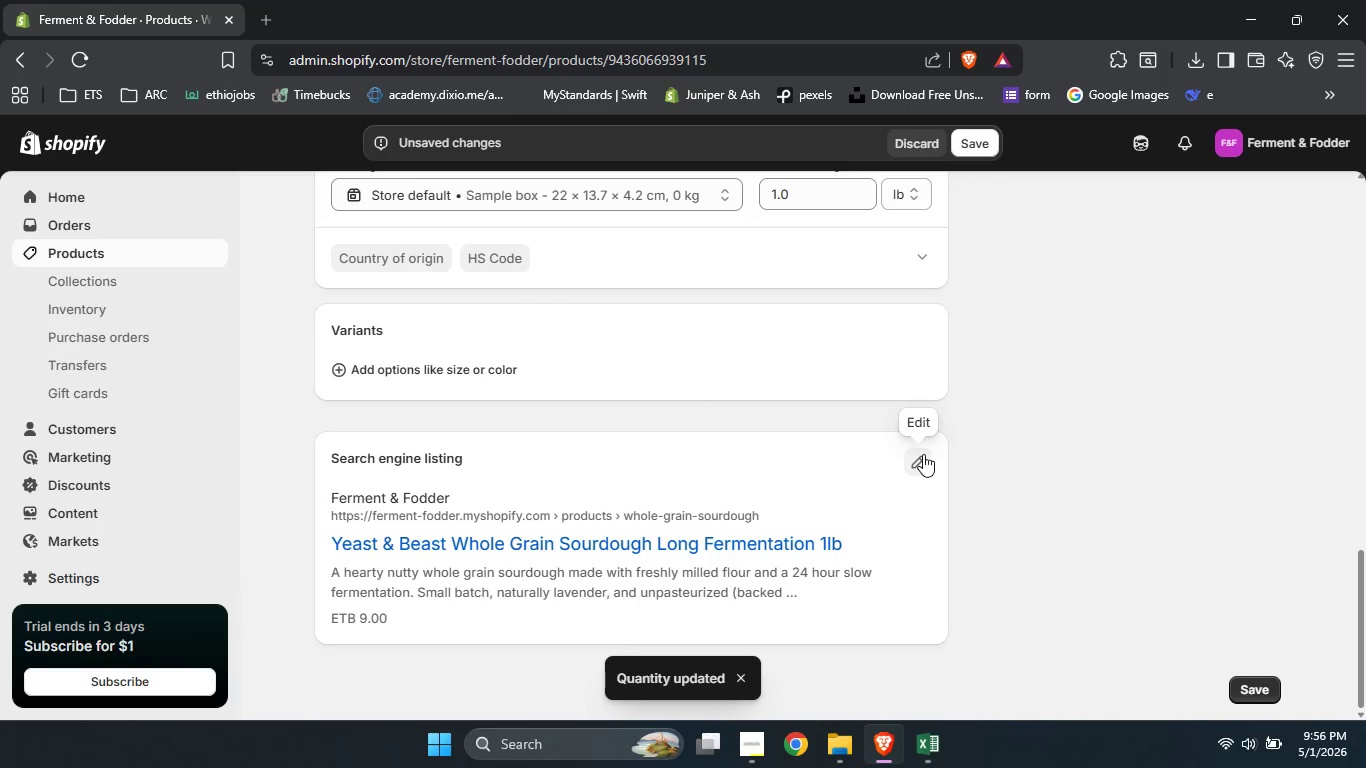 
left_click([923, 454])
 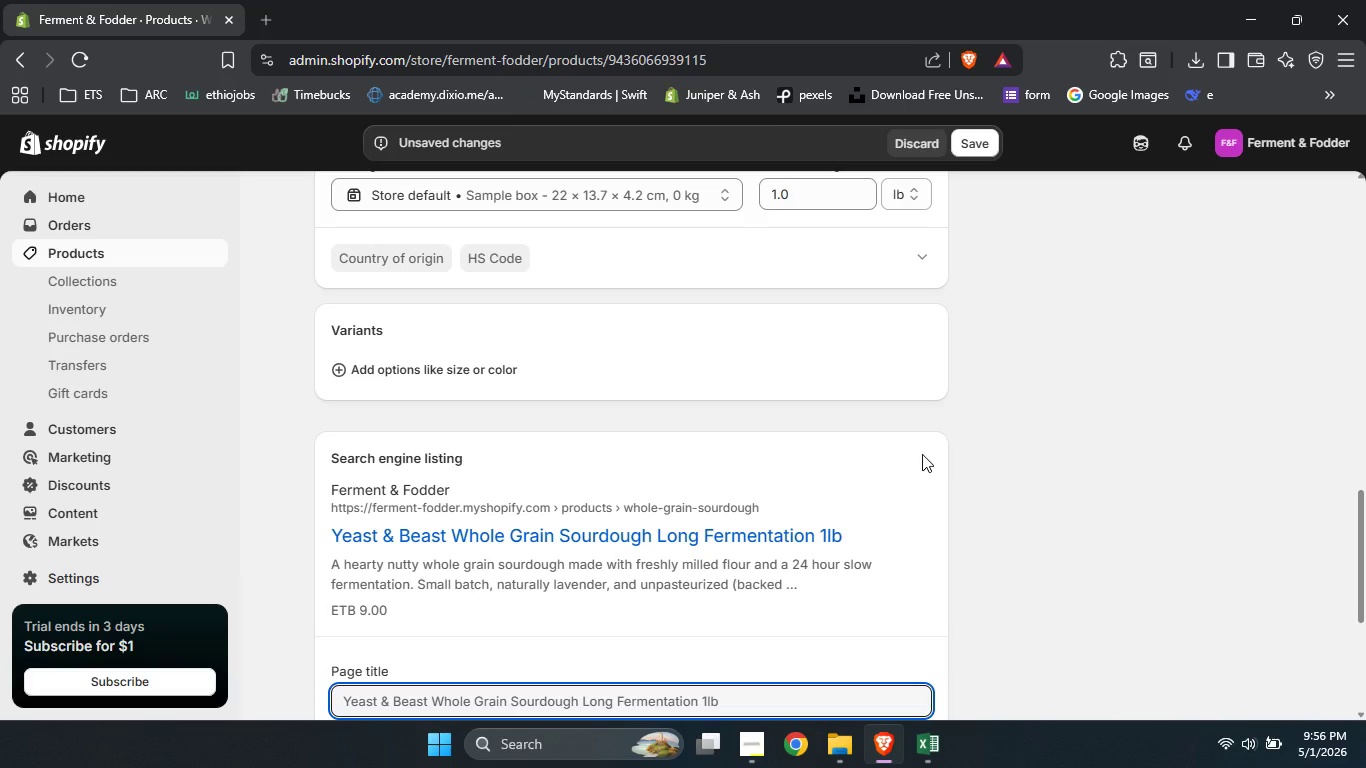 
scroll: coordinate [654, 576], scroll_direction: down, amount: 3.0
 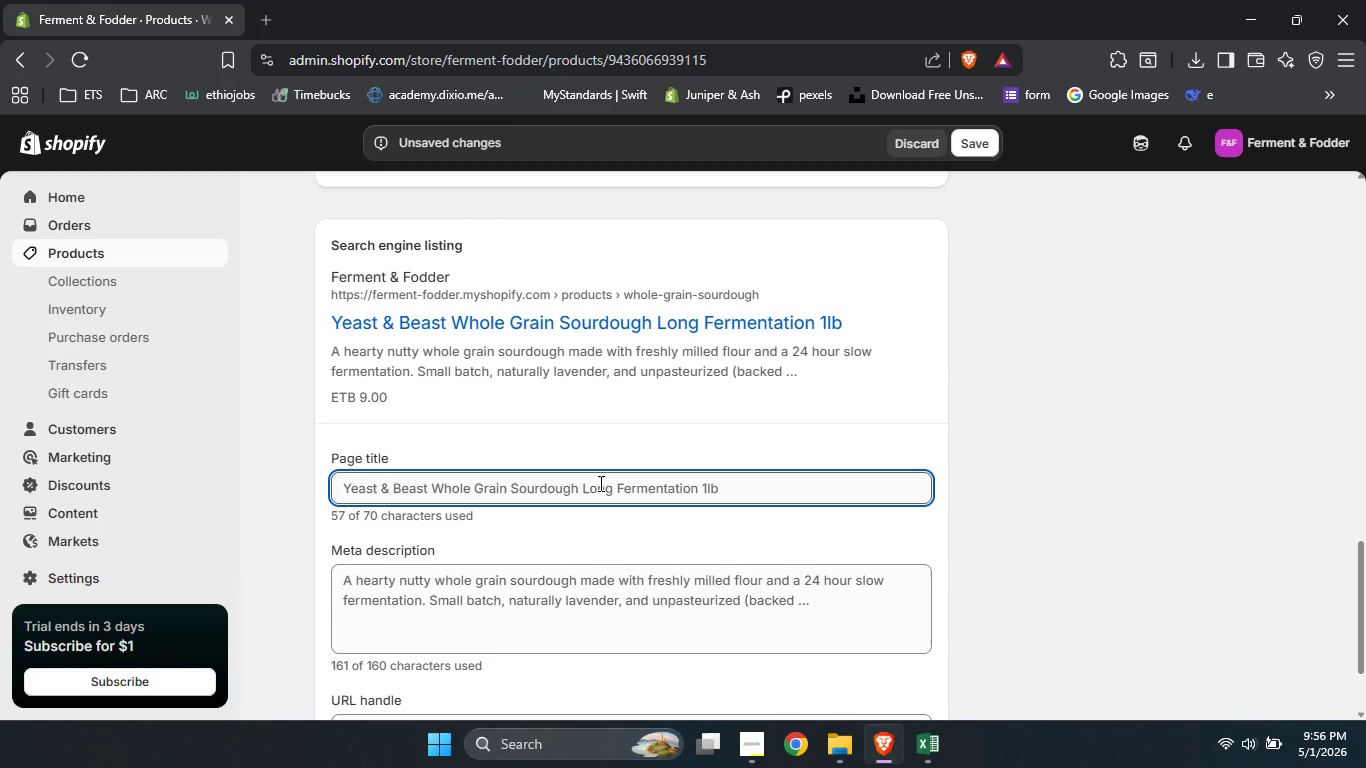 
left_click([599, 483])
 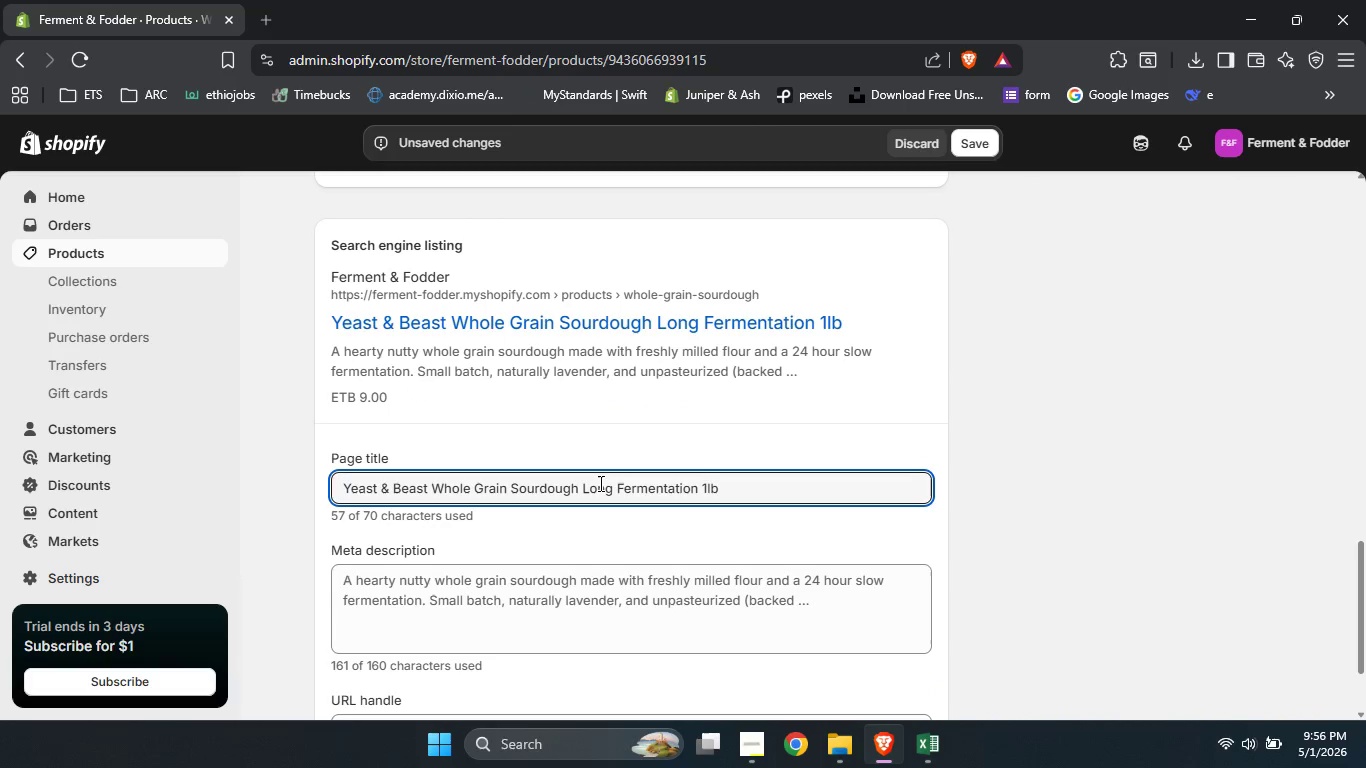 
key(Control+A)
 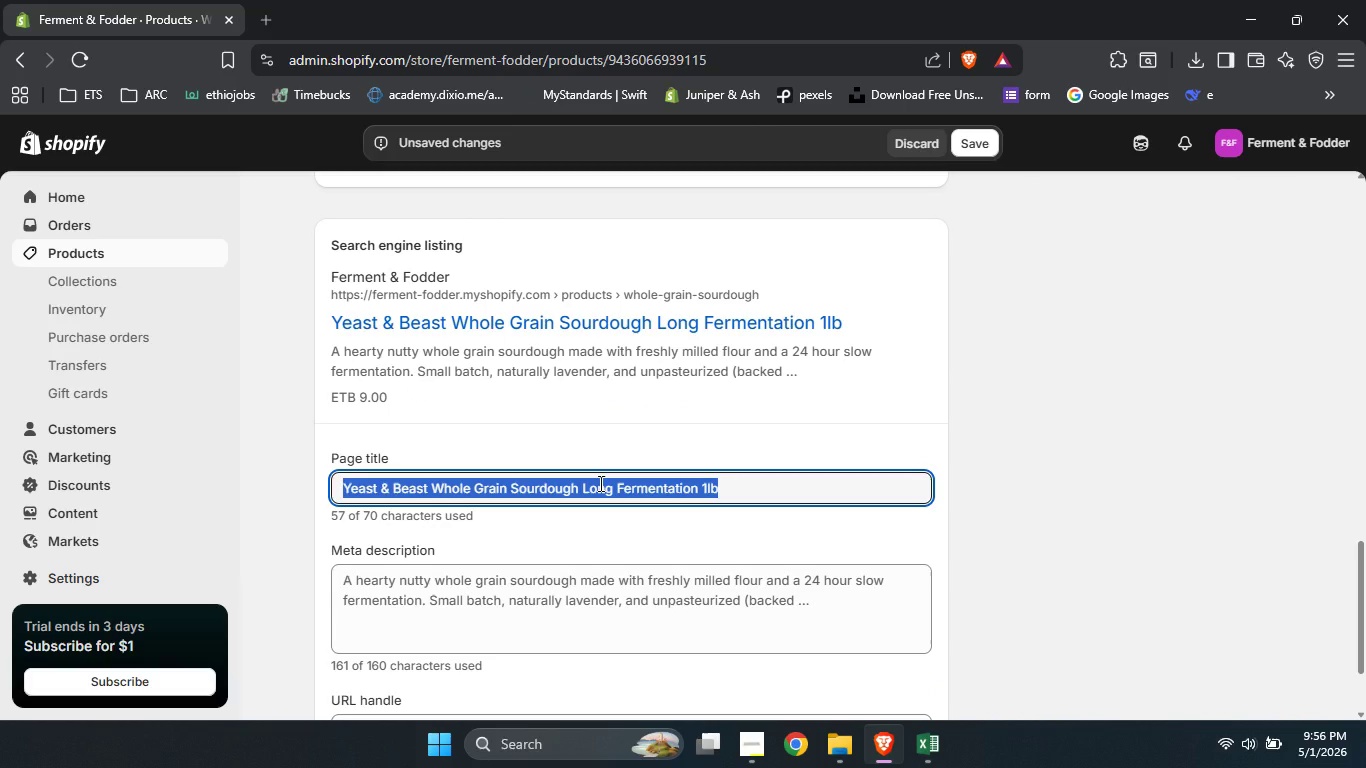 
type(Whole Grain Sourdough )
 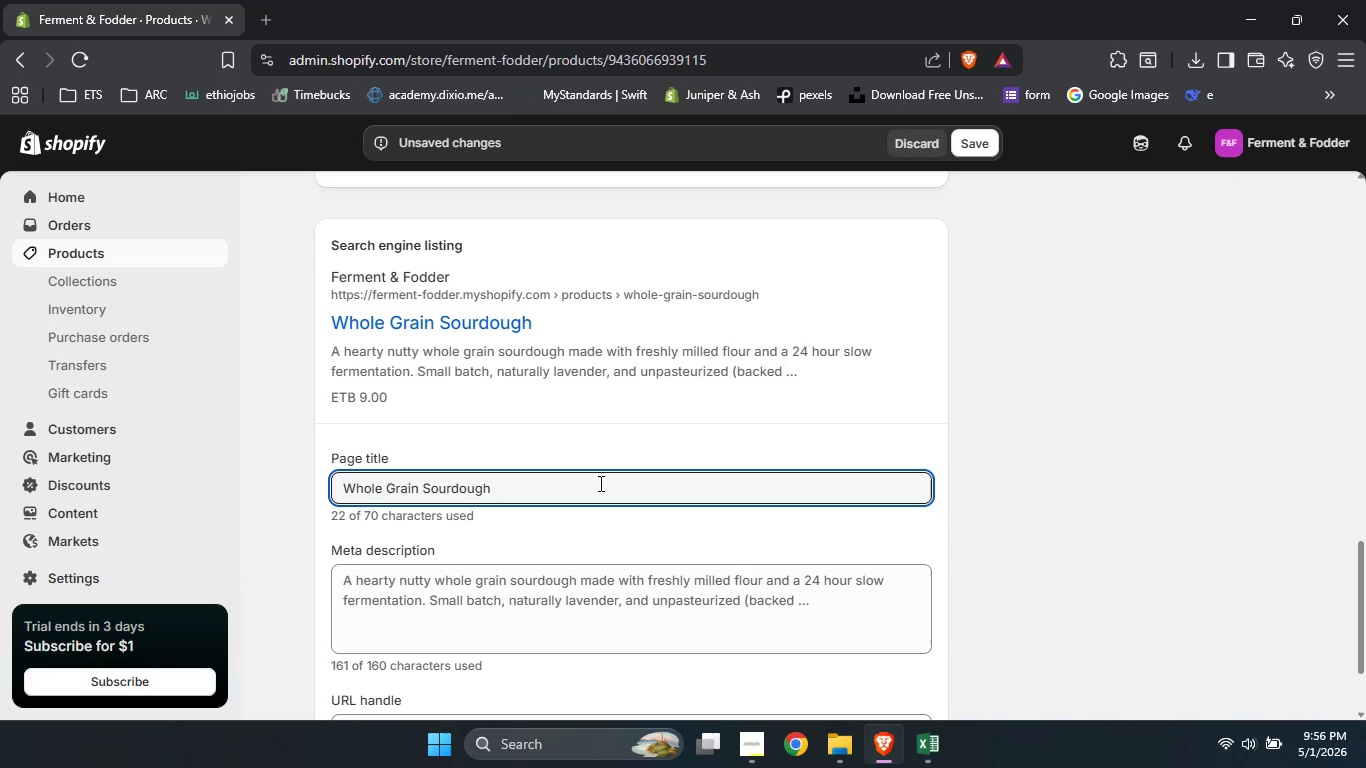 
type(Gut Frienf)
key(Backspace)
type(dly Bread | 1)
key(Backspace)
type(1lb)
 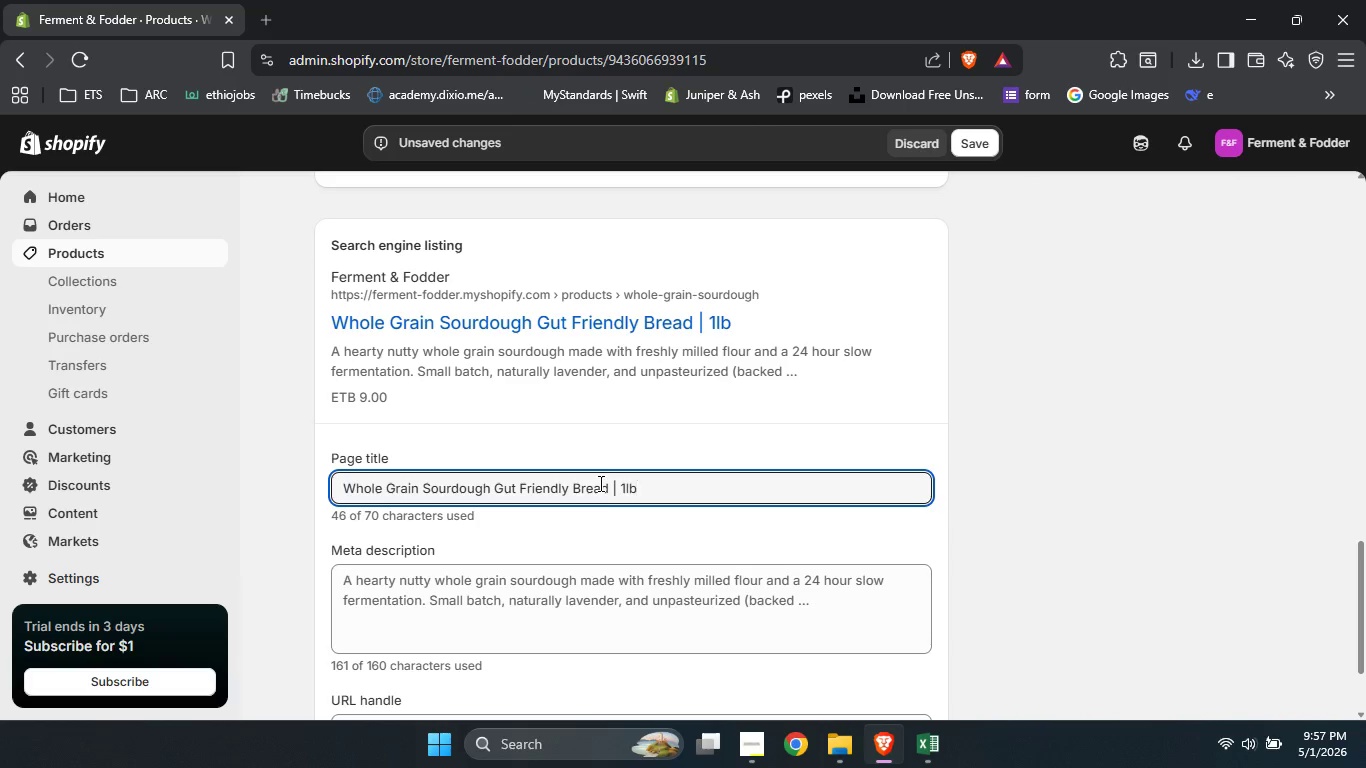 
key(Control+A)
 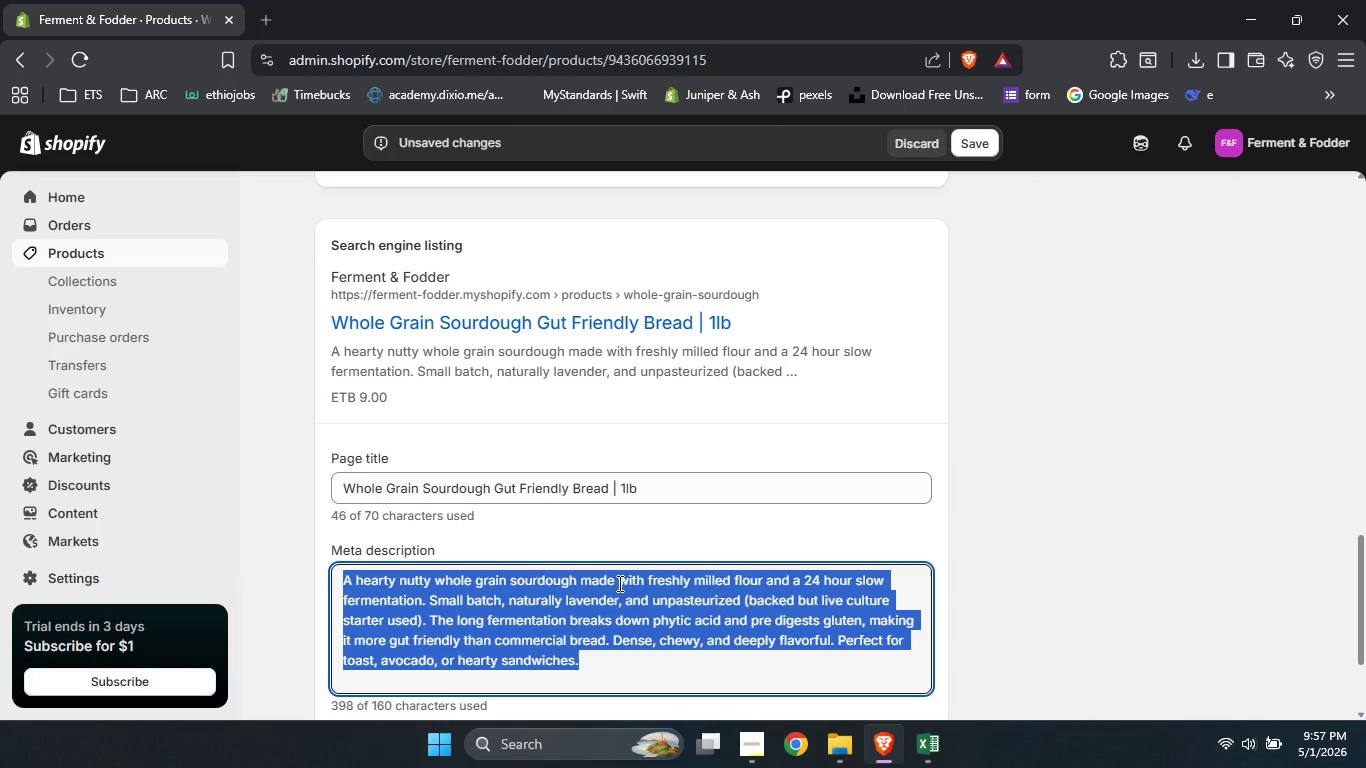 
type(Shop long fermentation whole grain sourdough for gut health. Small batch and artisanal )
key(Backspace)
type(. Order fresh bakc)
key(Backspace)
key(Backspace)
type(cked )
key(Backspace)
key(Backspace)
key(Backspace)
key(Backspace)
key(Backspace)
type(ked bread today.)
 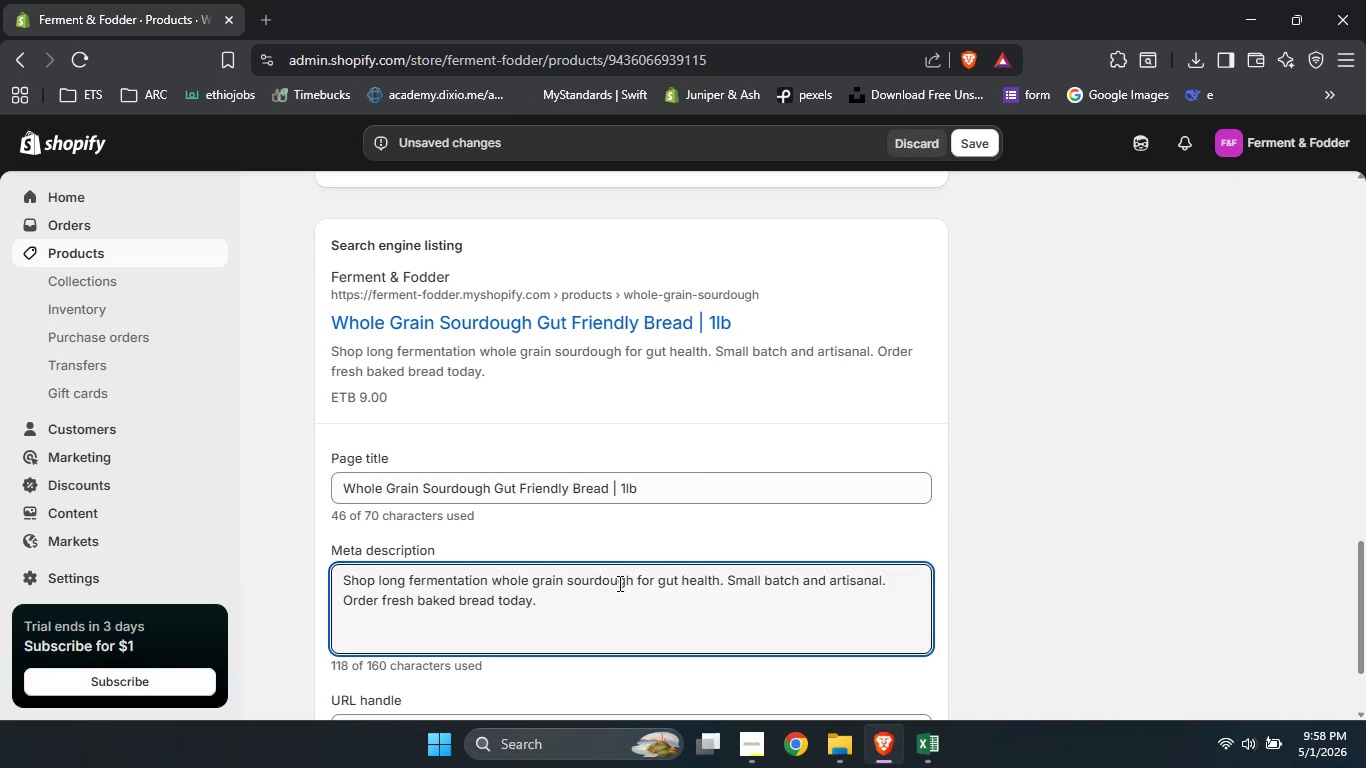 
scroll: coordinate [655, 562], scroll_direction: down, amount: 1.0
 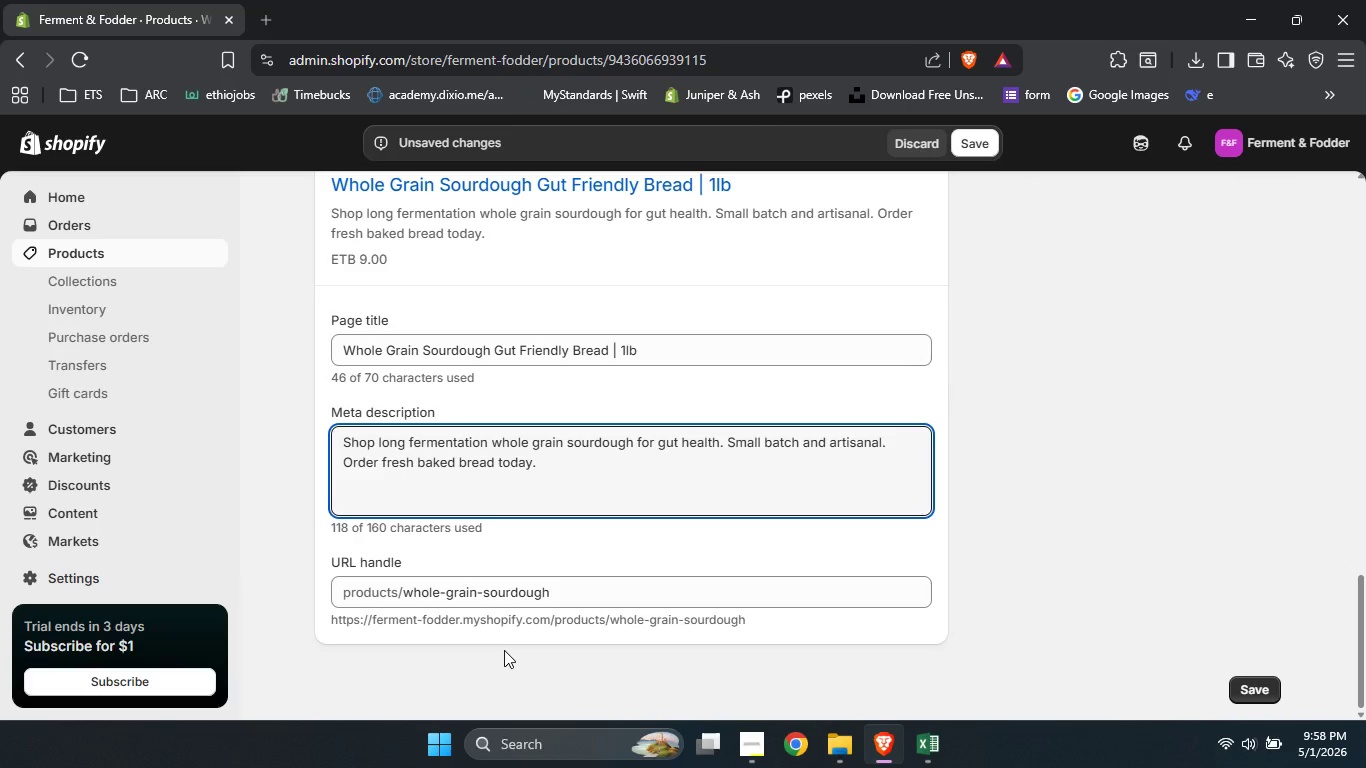 
left_click_drag(start_coordinate=[586, 600], to_coordinate=[408, 593])
 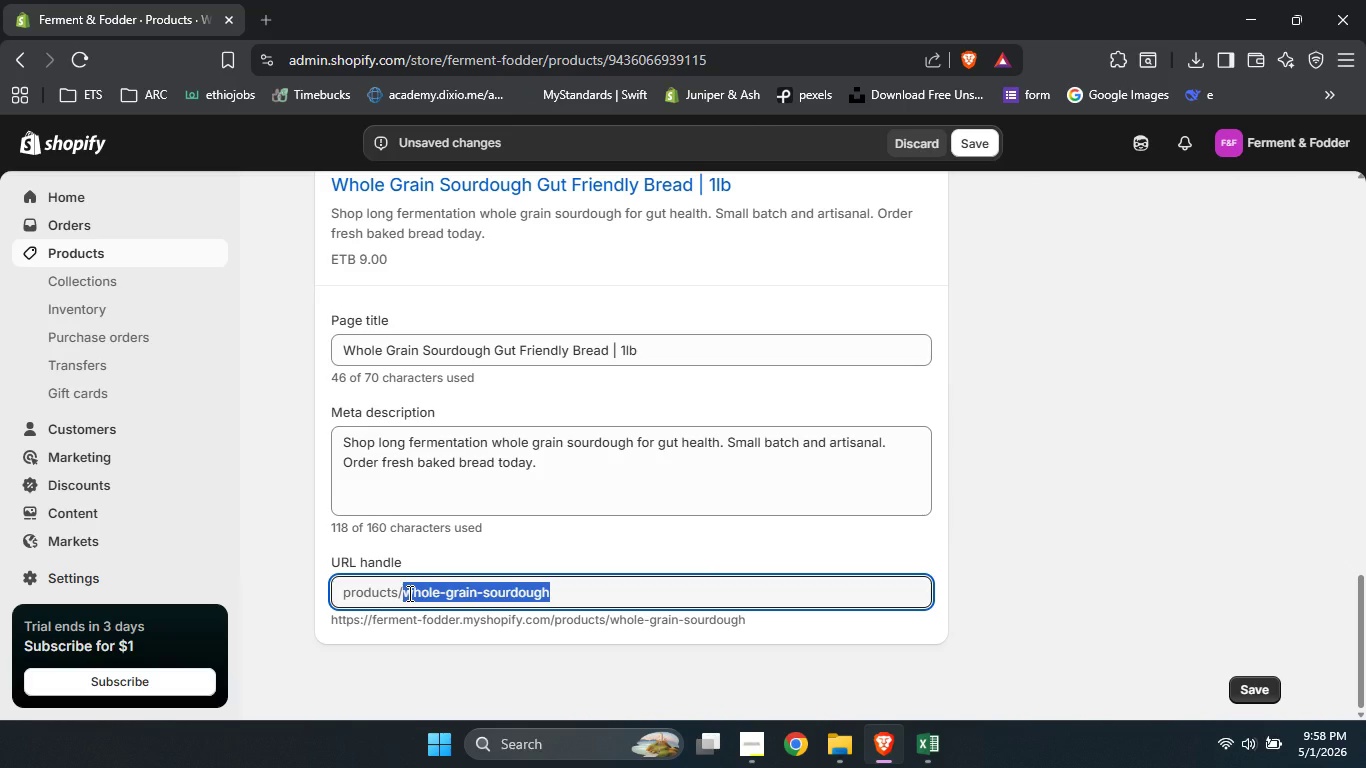 
type(yeast-and )
key(Backspace)
type(-bread)
key(Backspace)
key(Backspace)
type(ast)
key(Backspace)
key(Backspace)
key(Backspace)
key(Backspace)
key(Backspace)
type(east- e)
key(Backspace)
type(whole )
key(Backspace)
type(-grain-sourdough-1lb)
 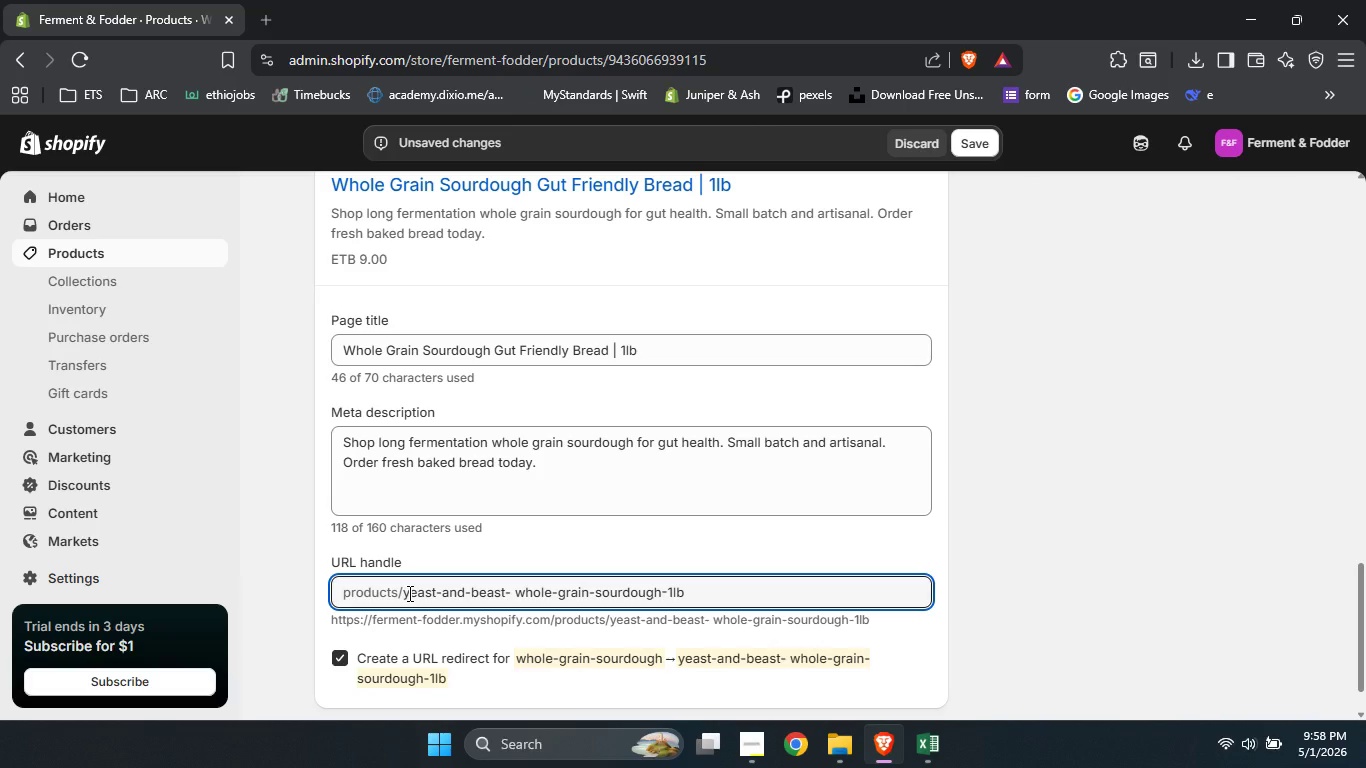 
scroll: coordinate [408, 593], scroll_direction: down, amount: 2.0
 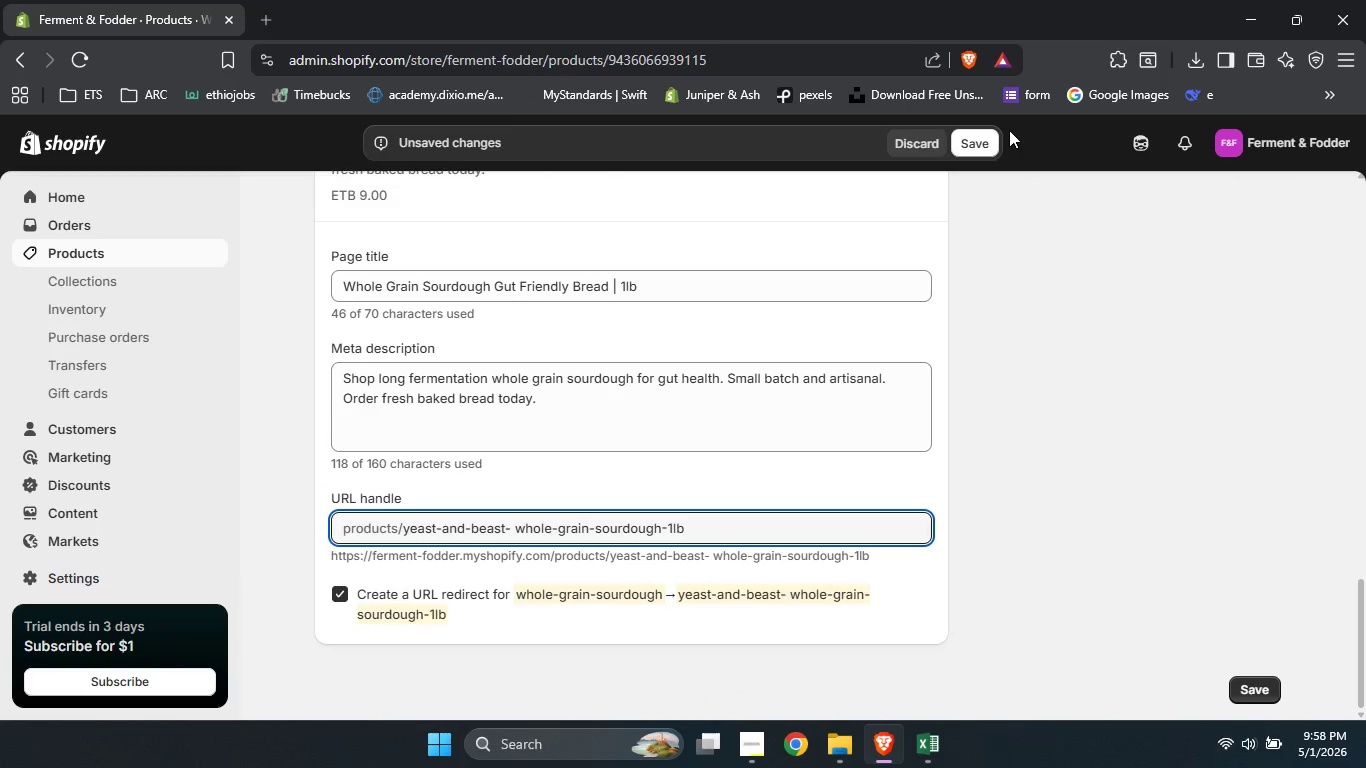 
left_click([956, 153])
 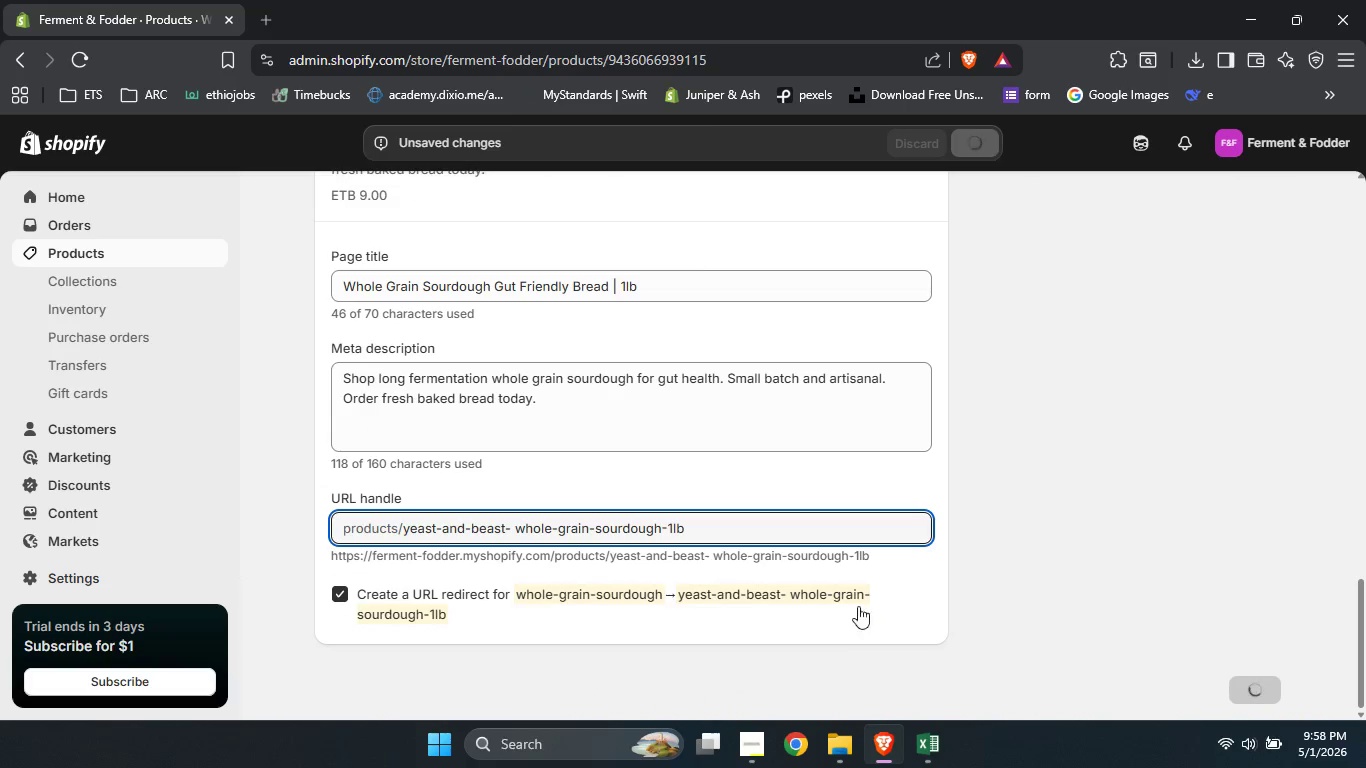 
left_click([759, 734])